 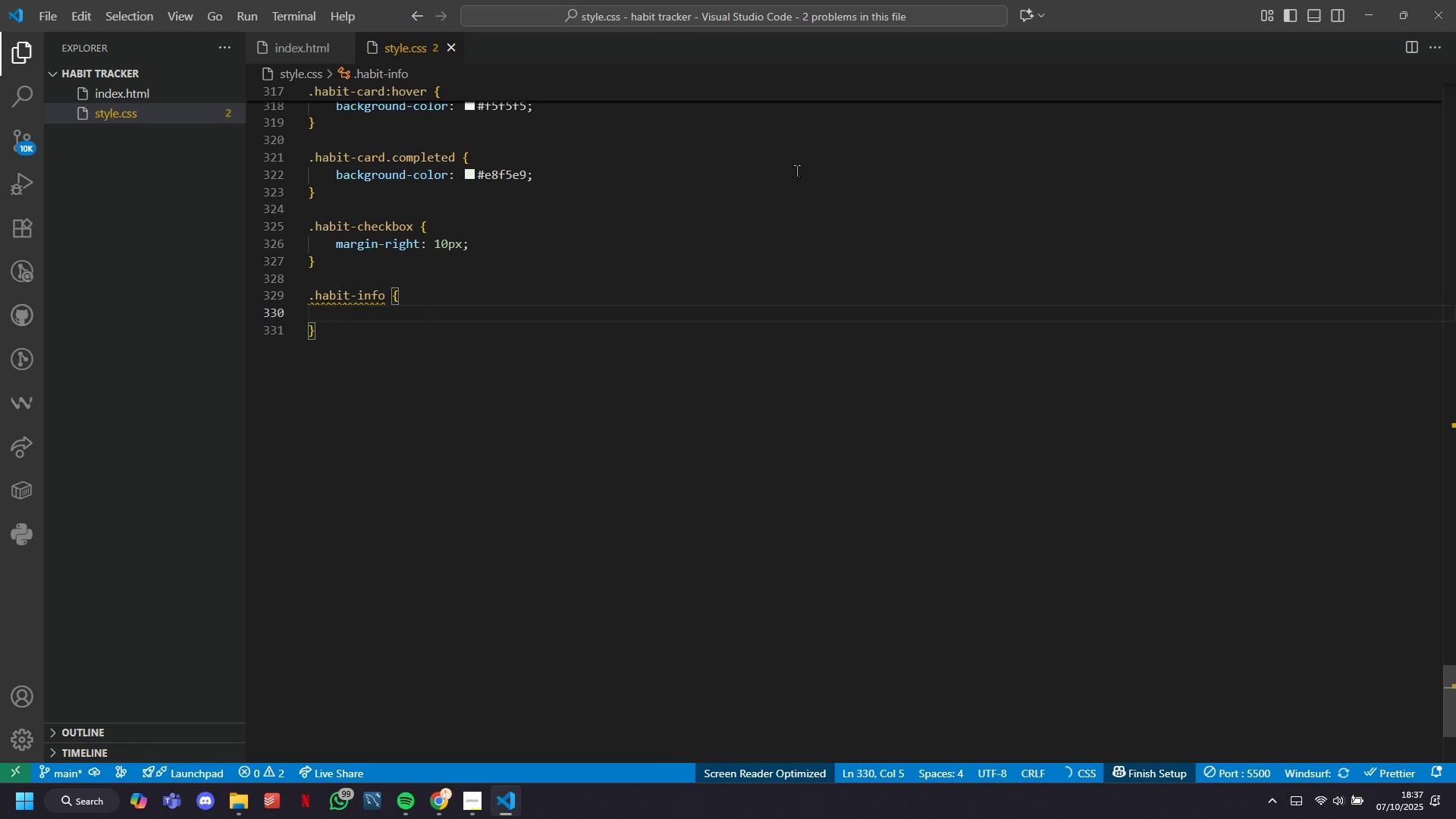 
key(Tab)
 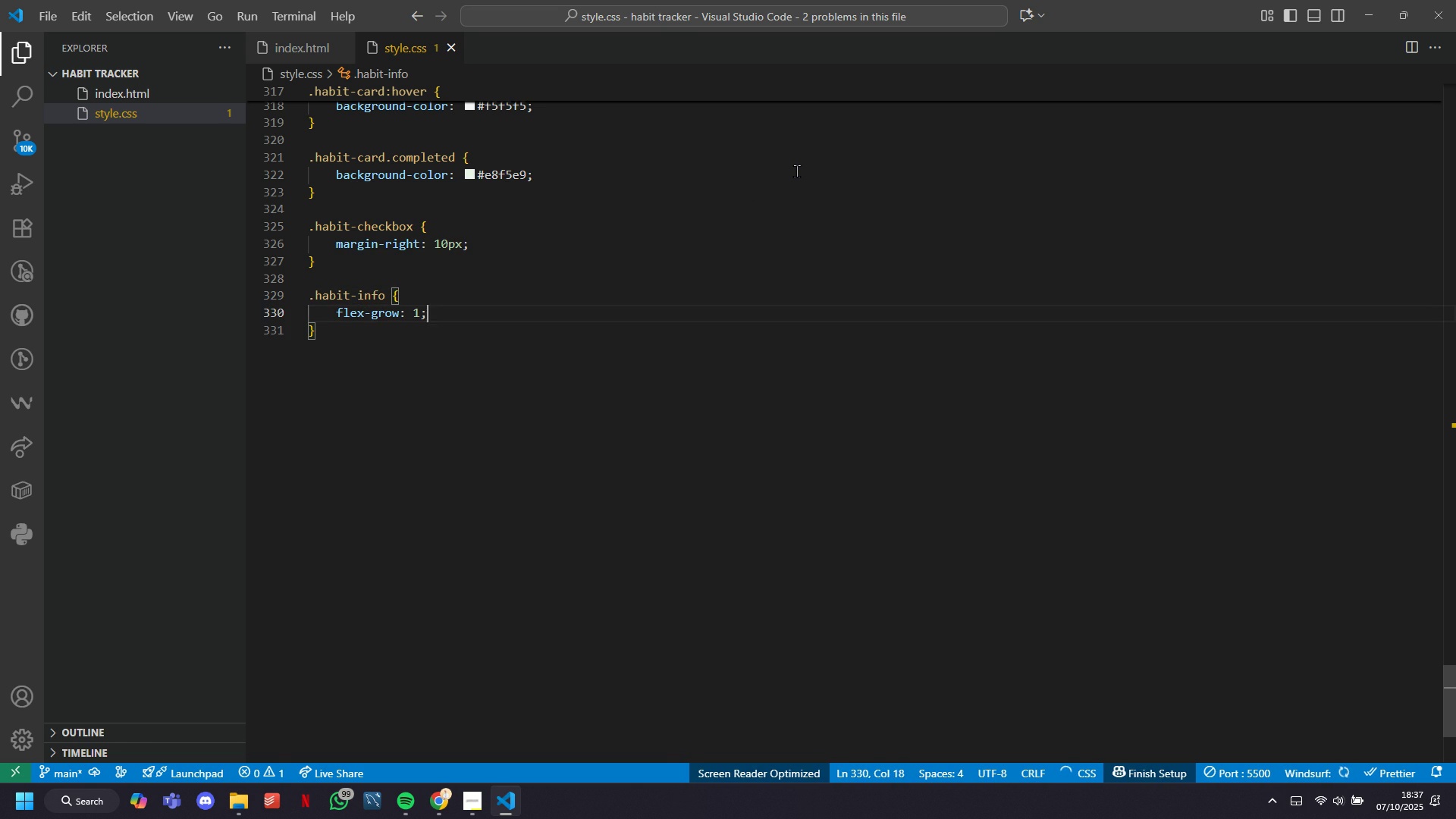 
key(ArrowDown)
 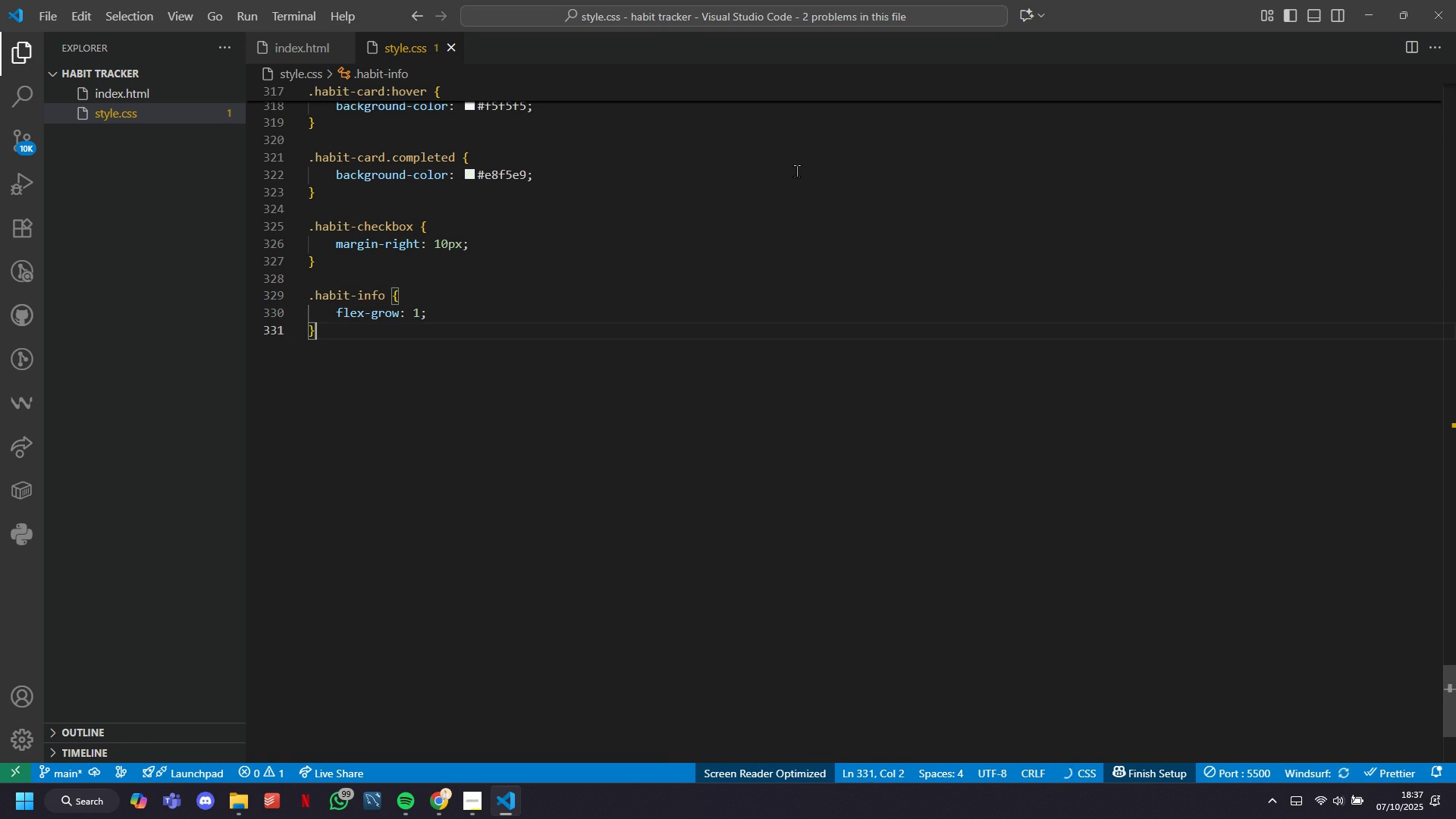 
key(Enter)
 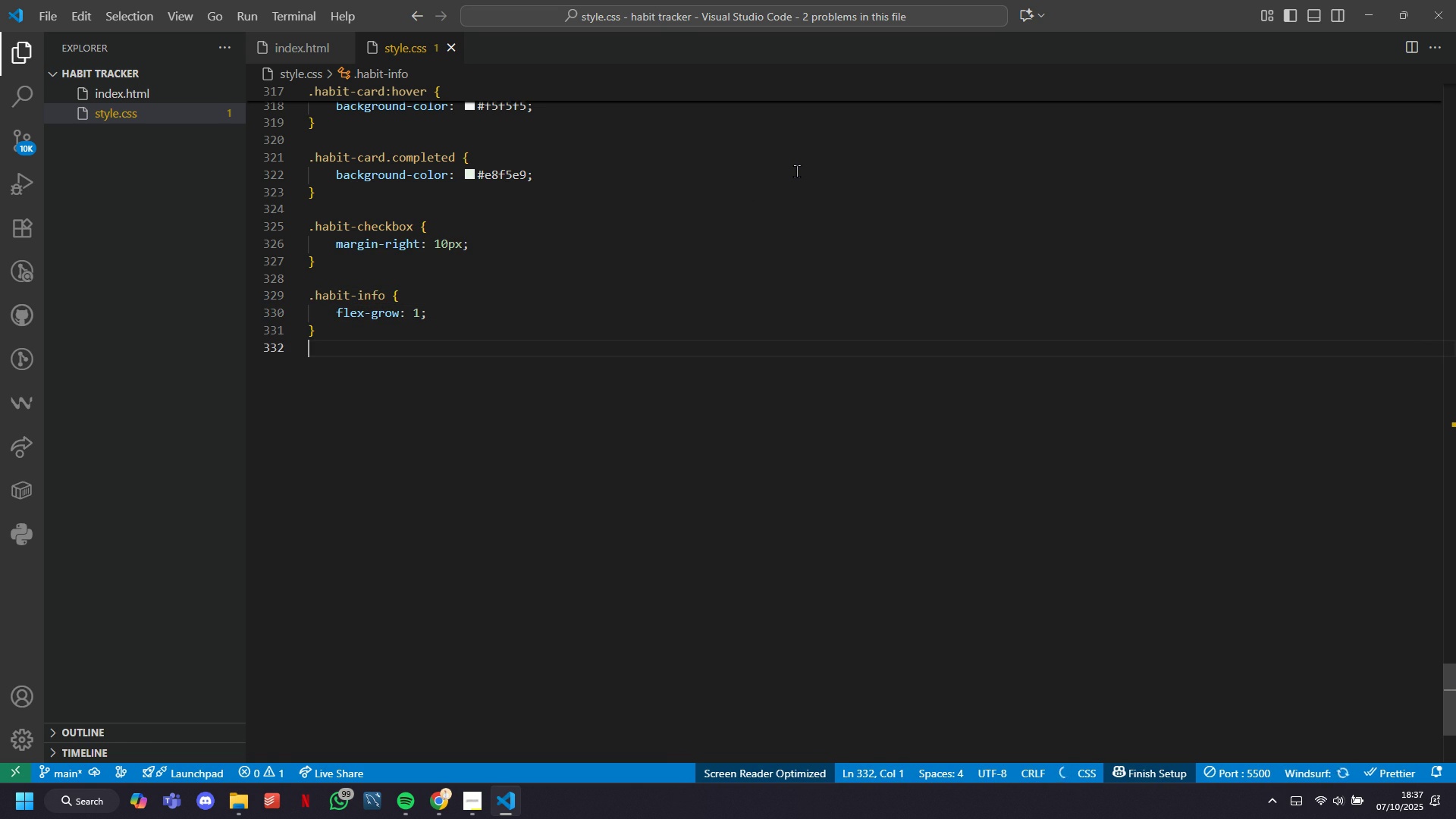 
key(Enter)
 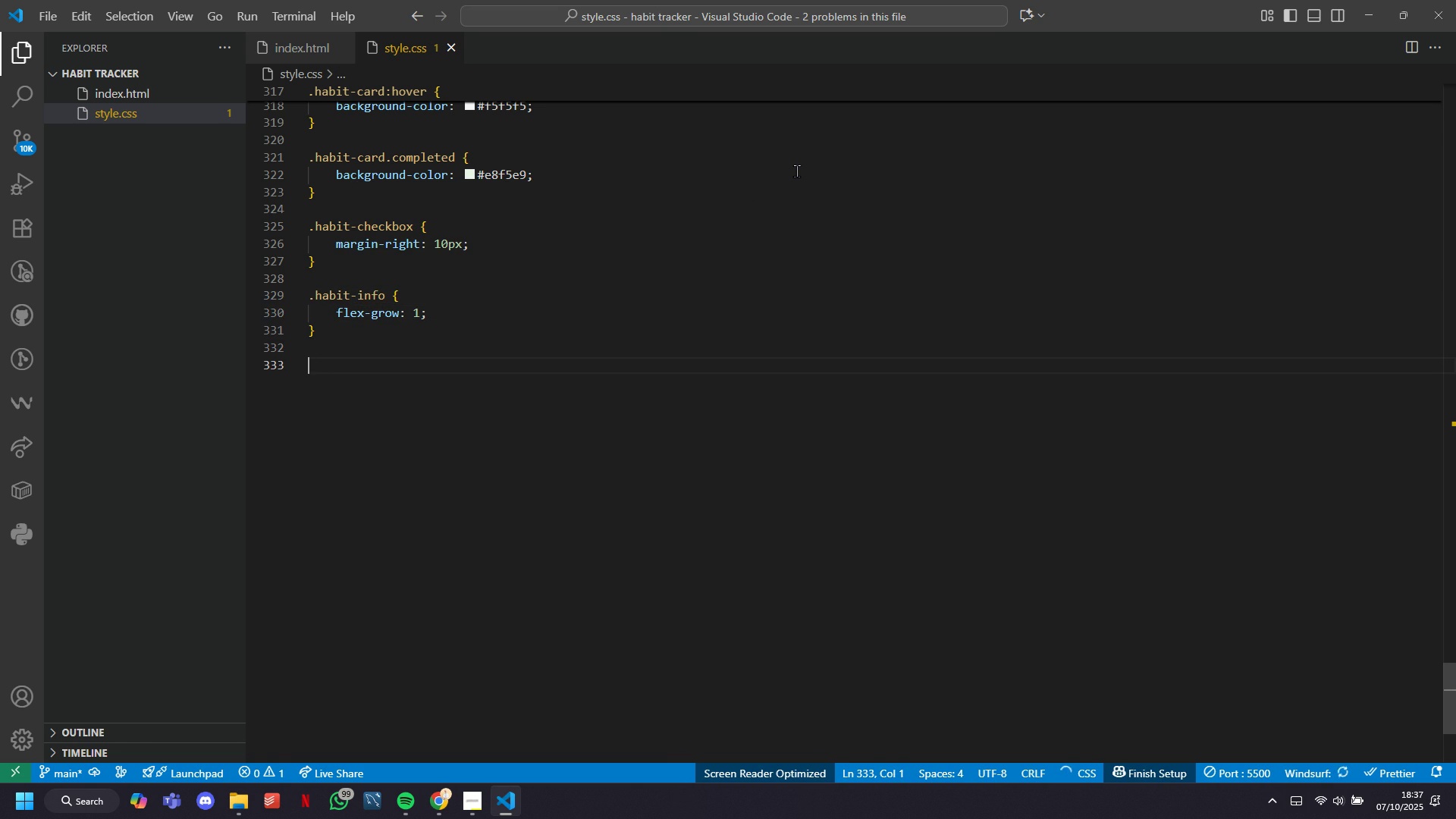 
type(.habit-nae)
key(Tab)
key(Tab)